 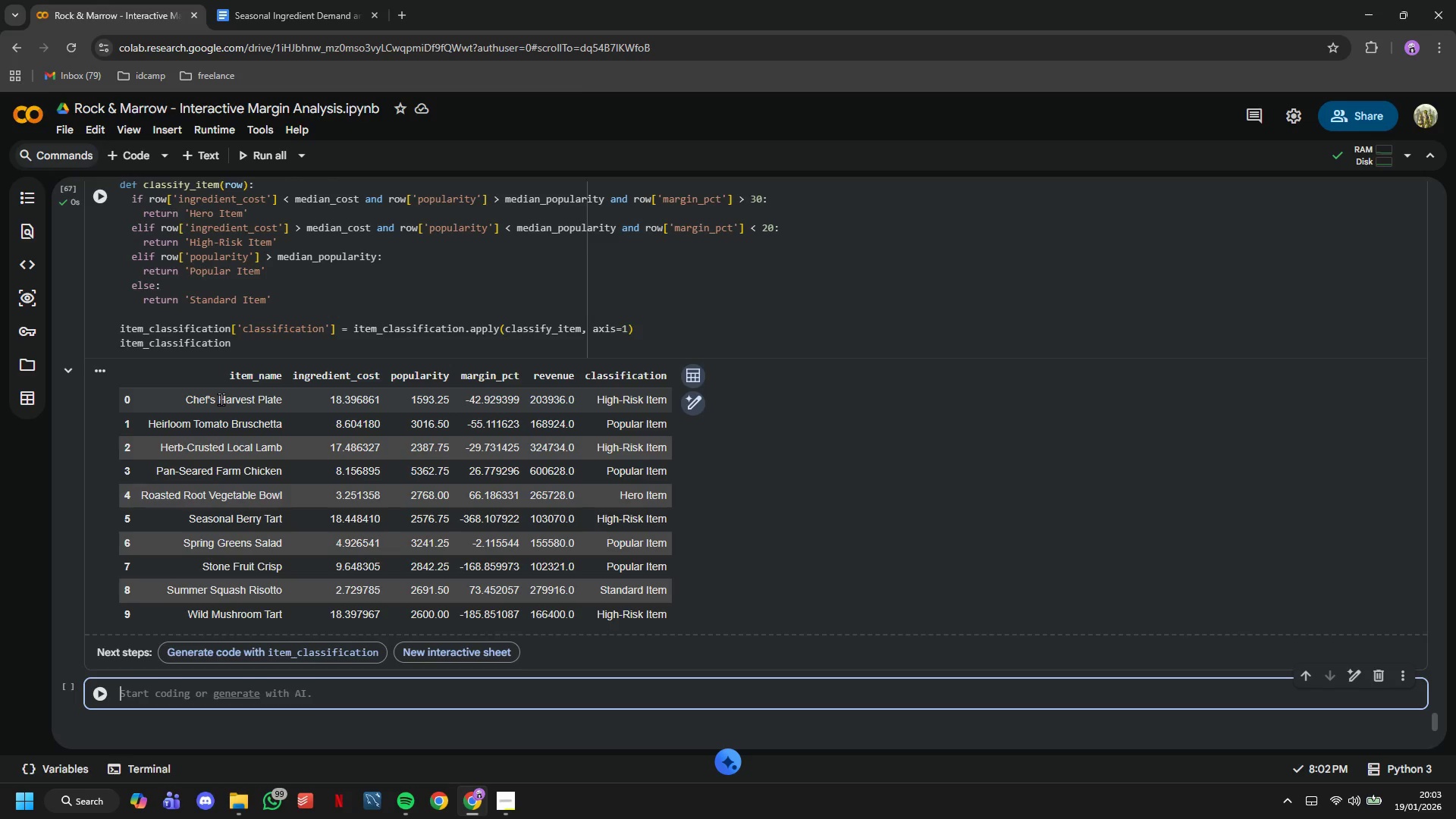 
left_click([1378, 675])
 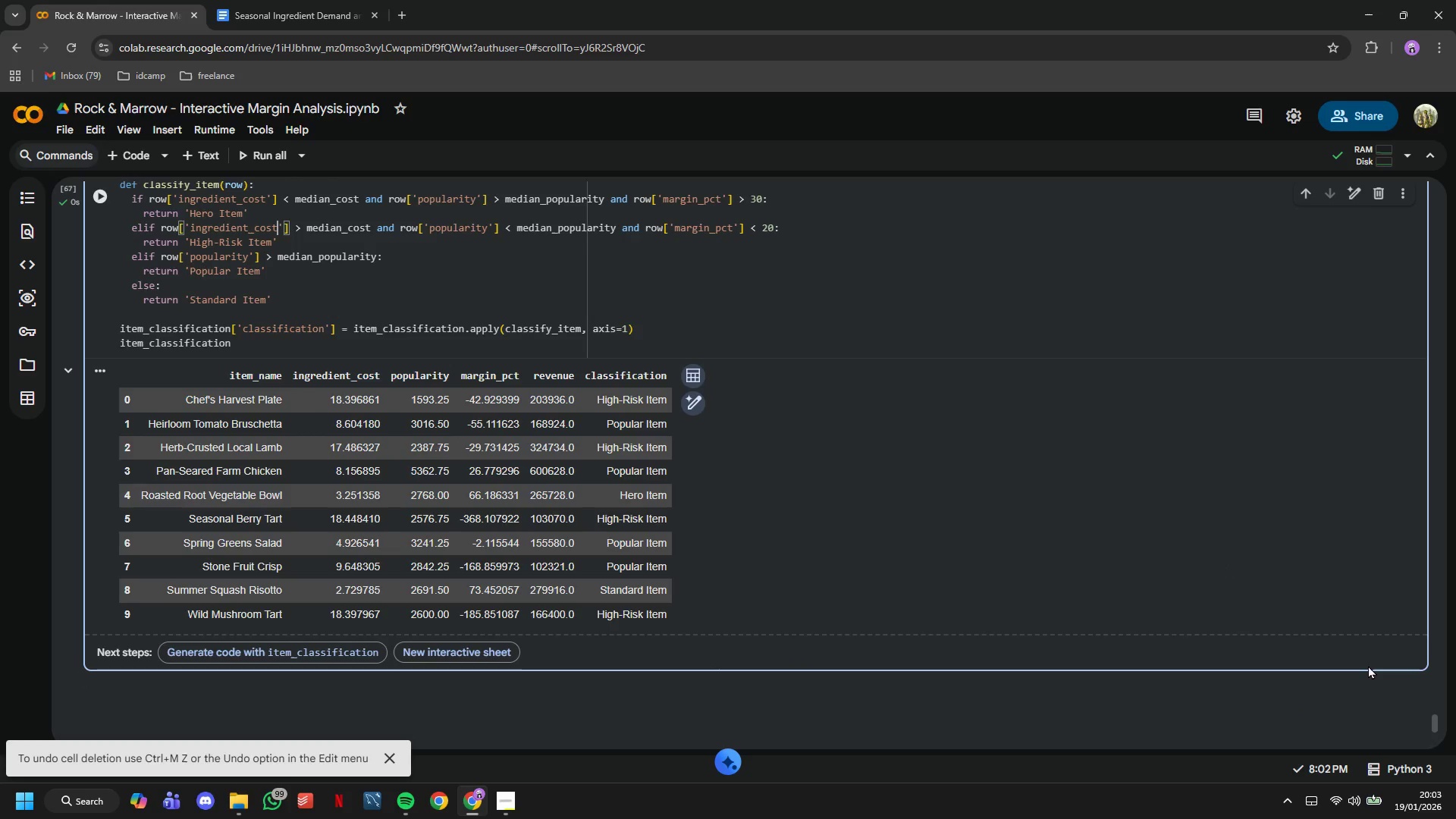 
wait(8.09)
 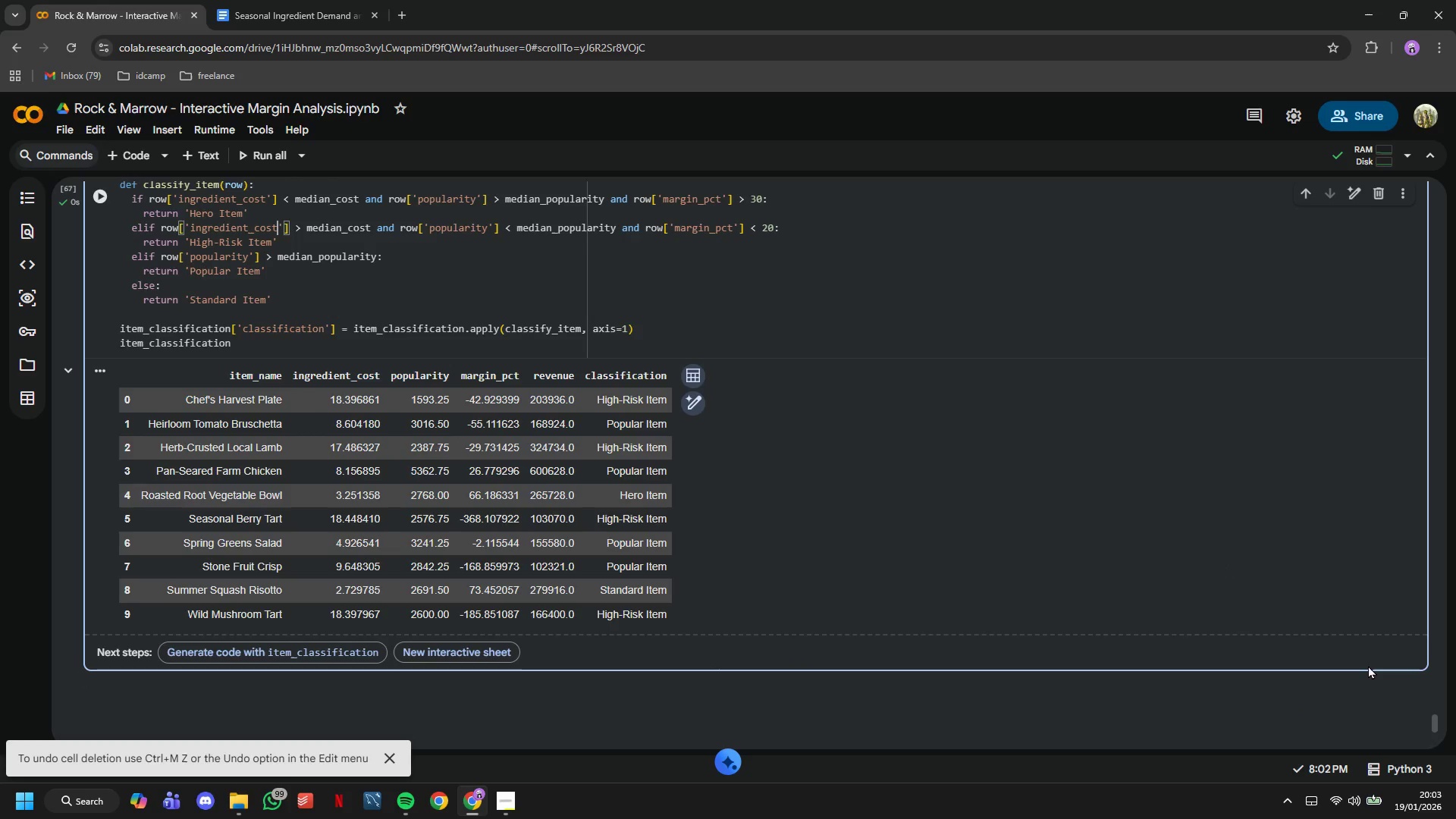 
left_click([296, 331])
 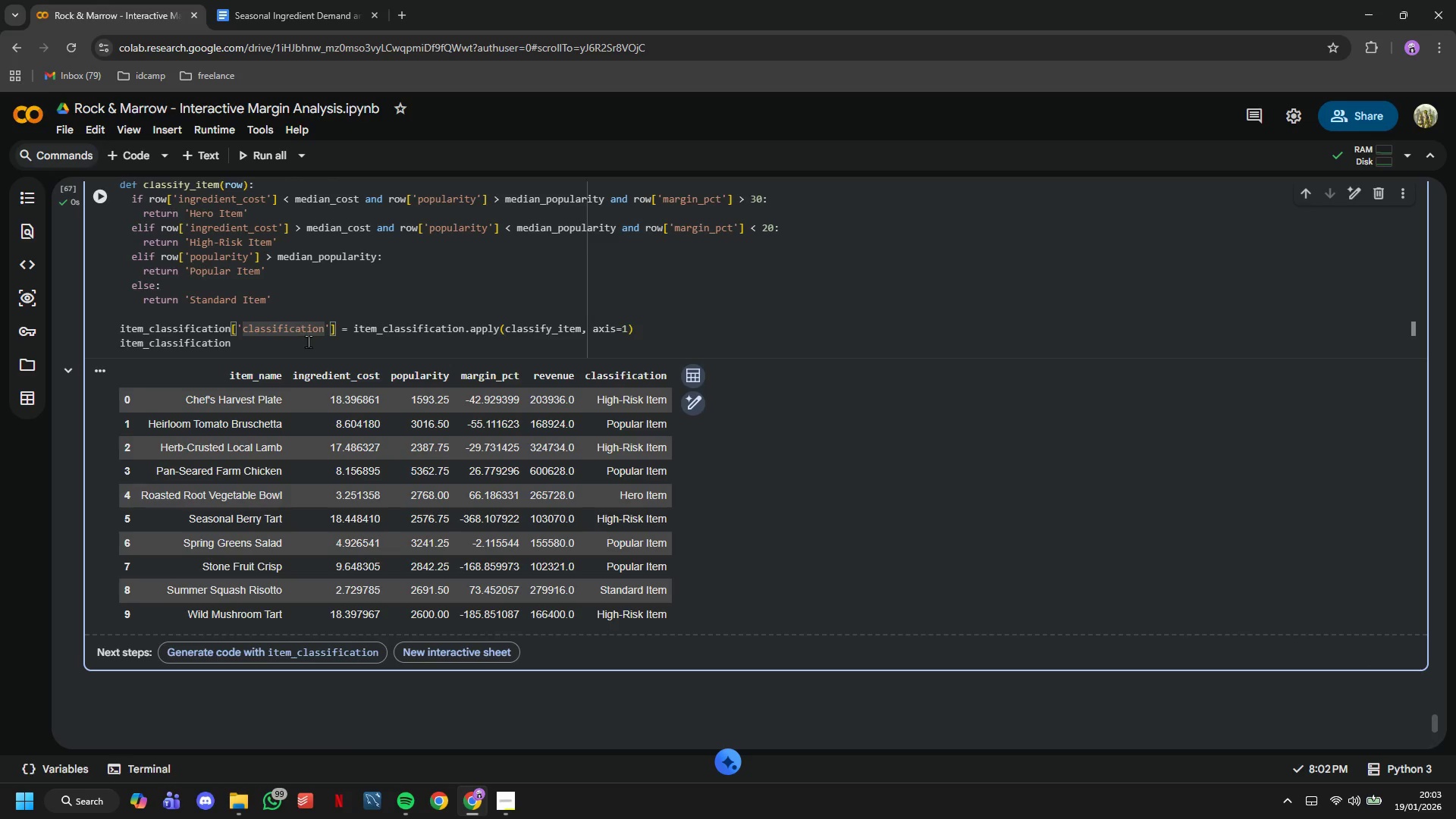 
left_click([308, 341])
 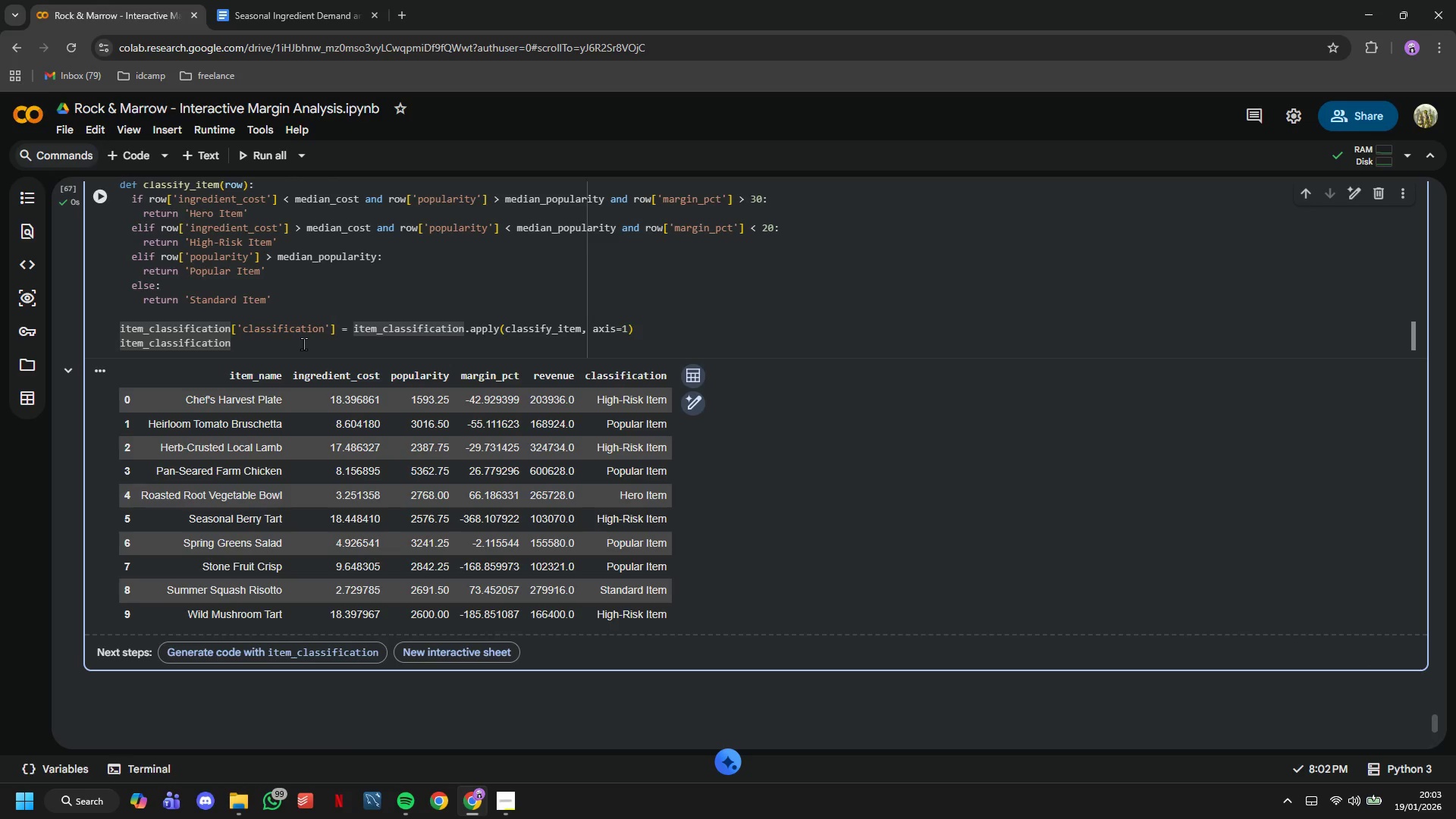 
wait(5.05)
 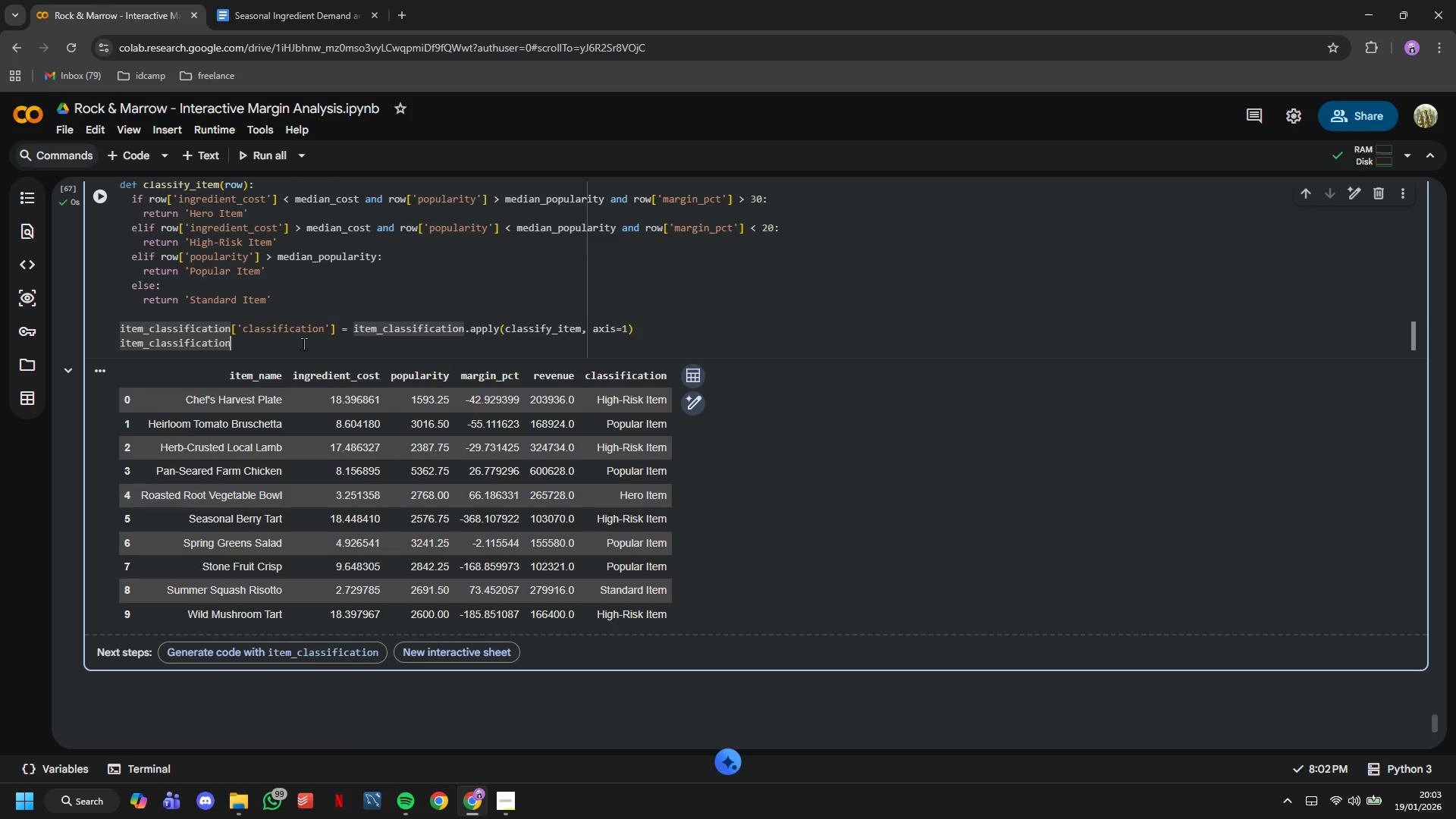 
left_click([527, 818])
 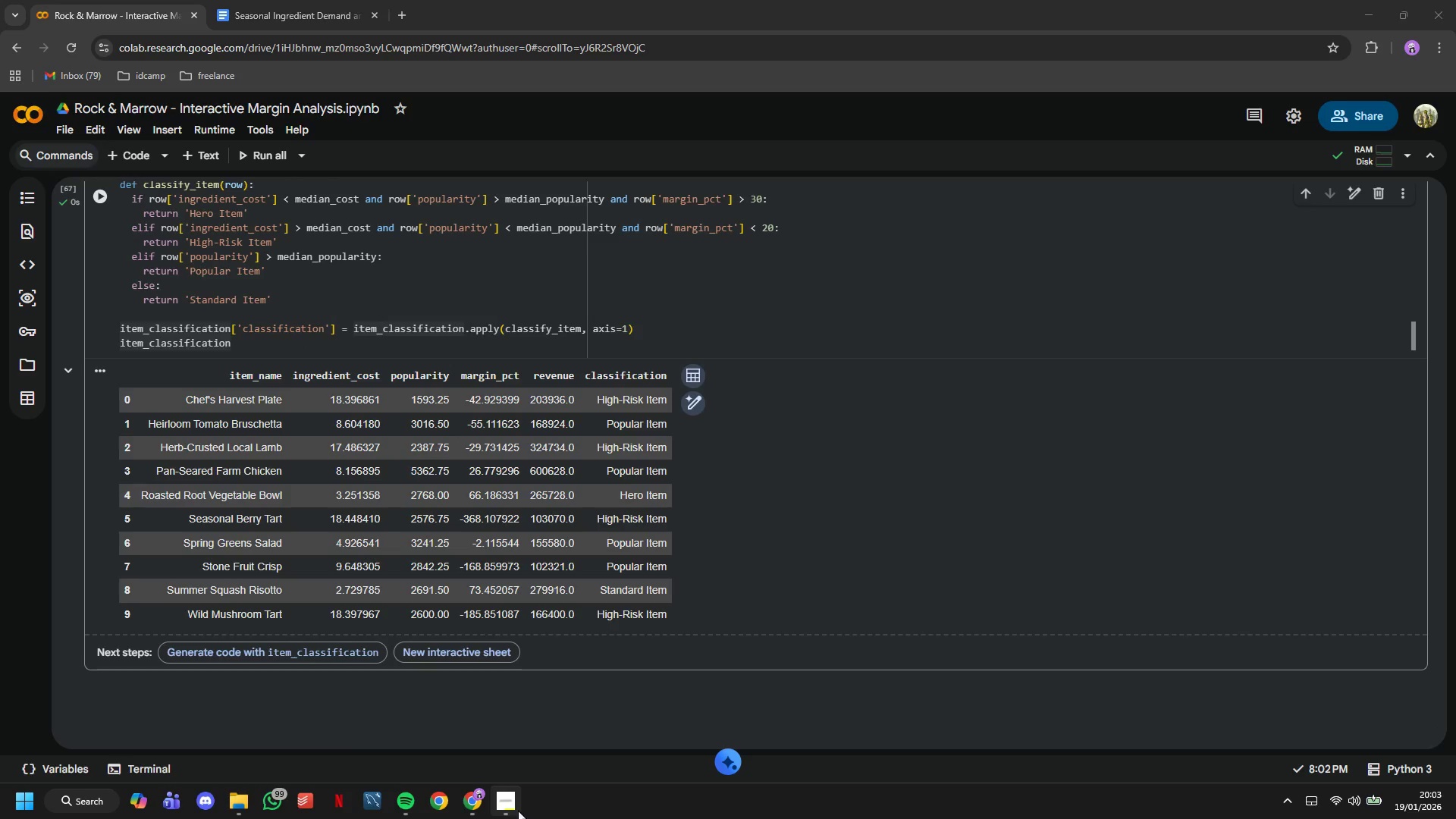 
left_click([513, 802])